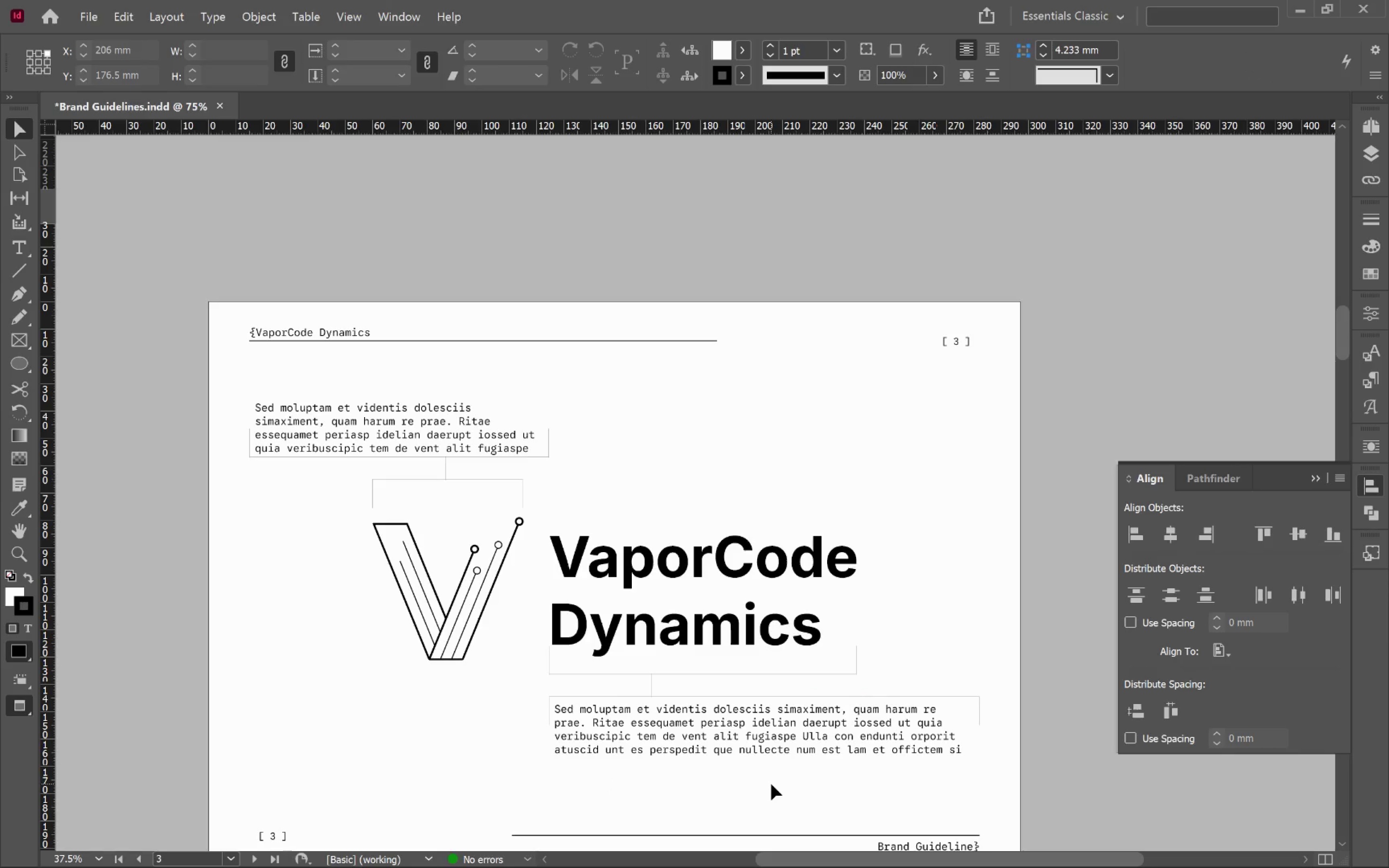 
wait(7.32)
 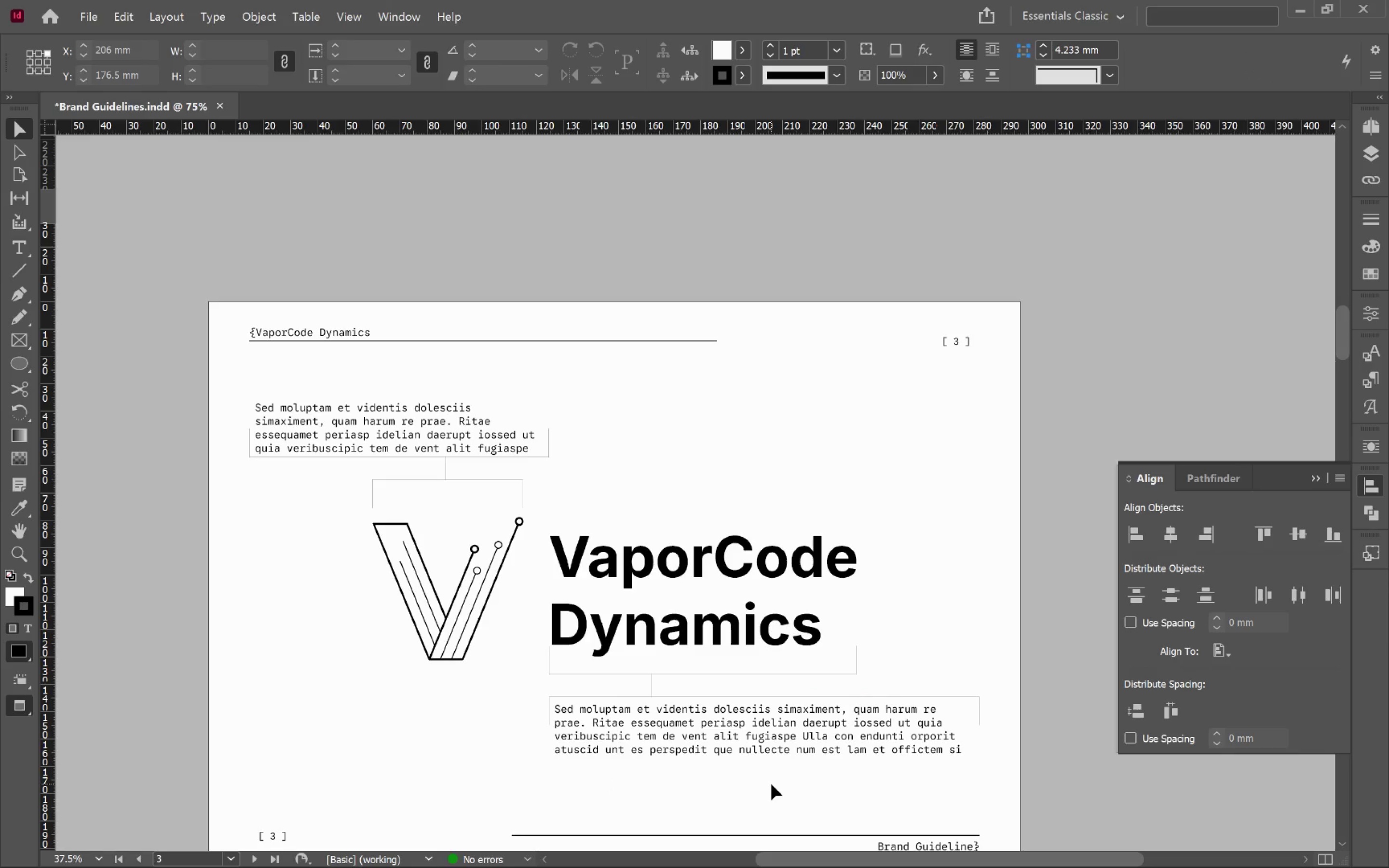 
left_click([722, 675])
 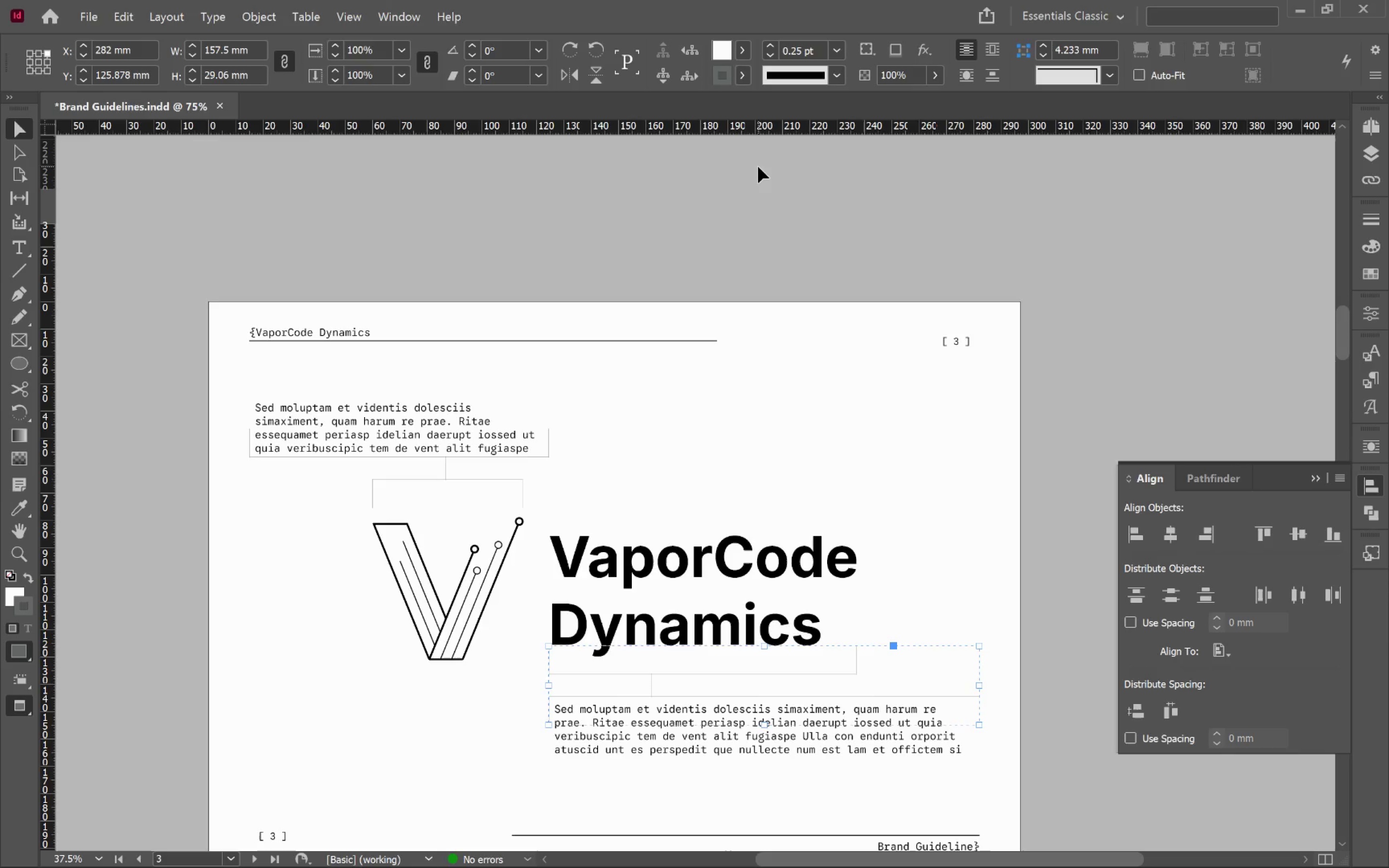 
left_click([739, 76])
 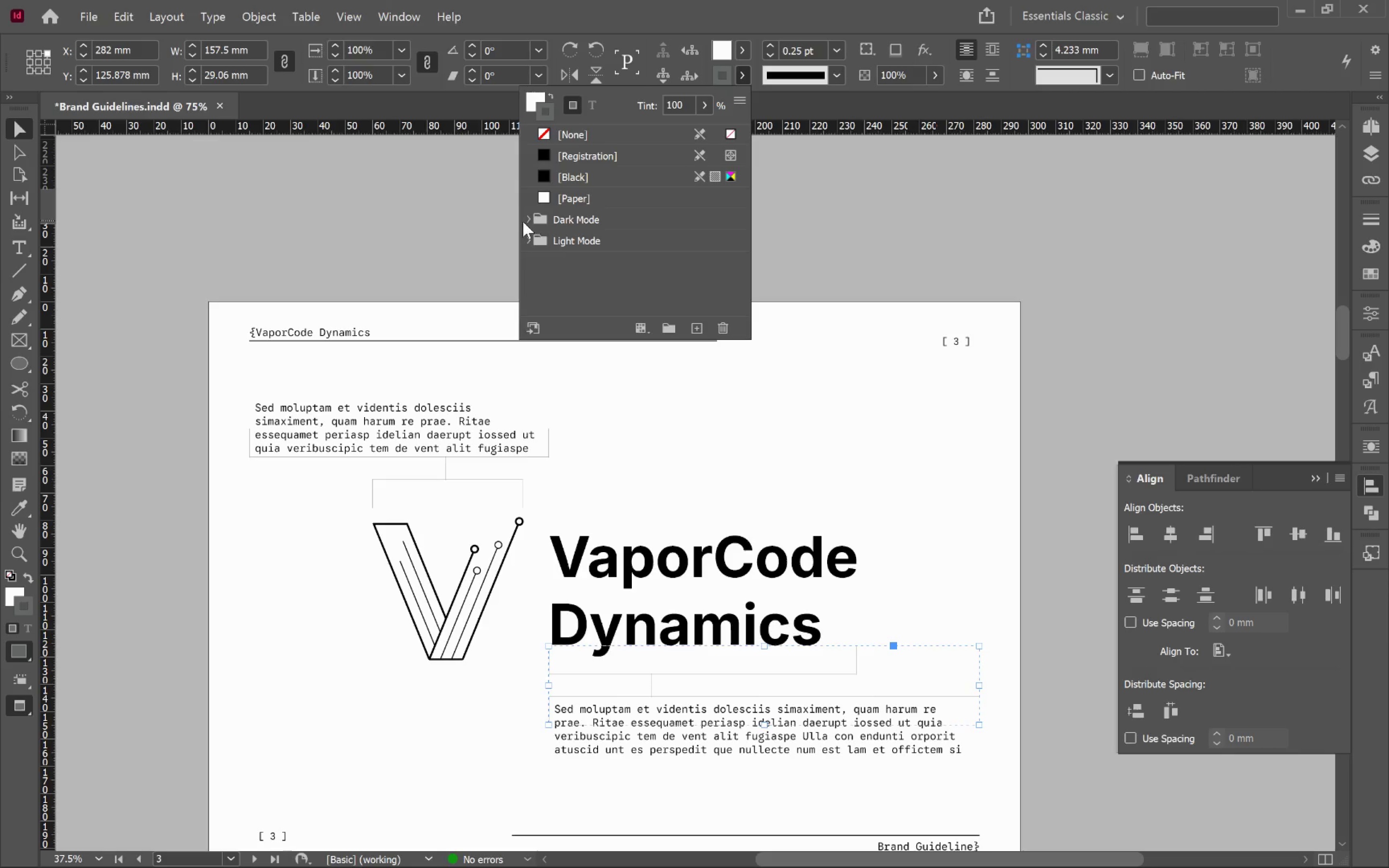 
left_click([527, 216])
 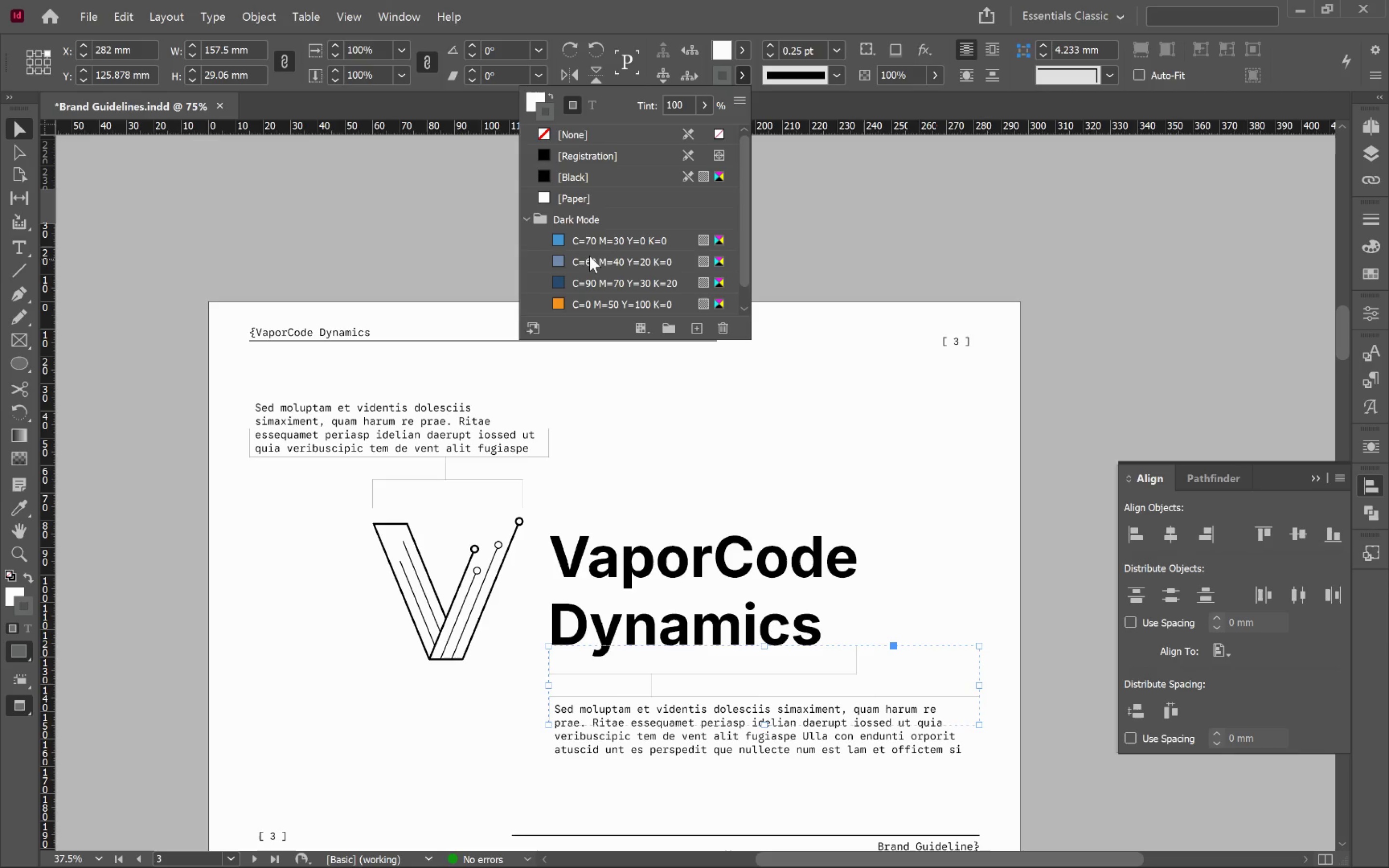 
mouse_move([616, 252])
 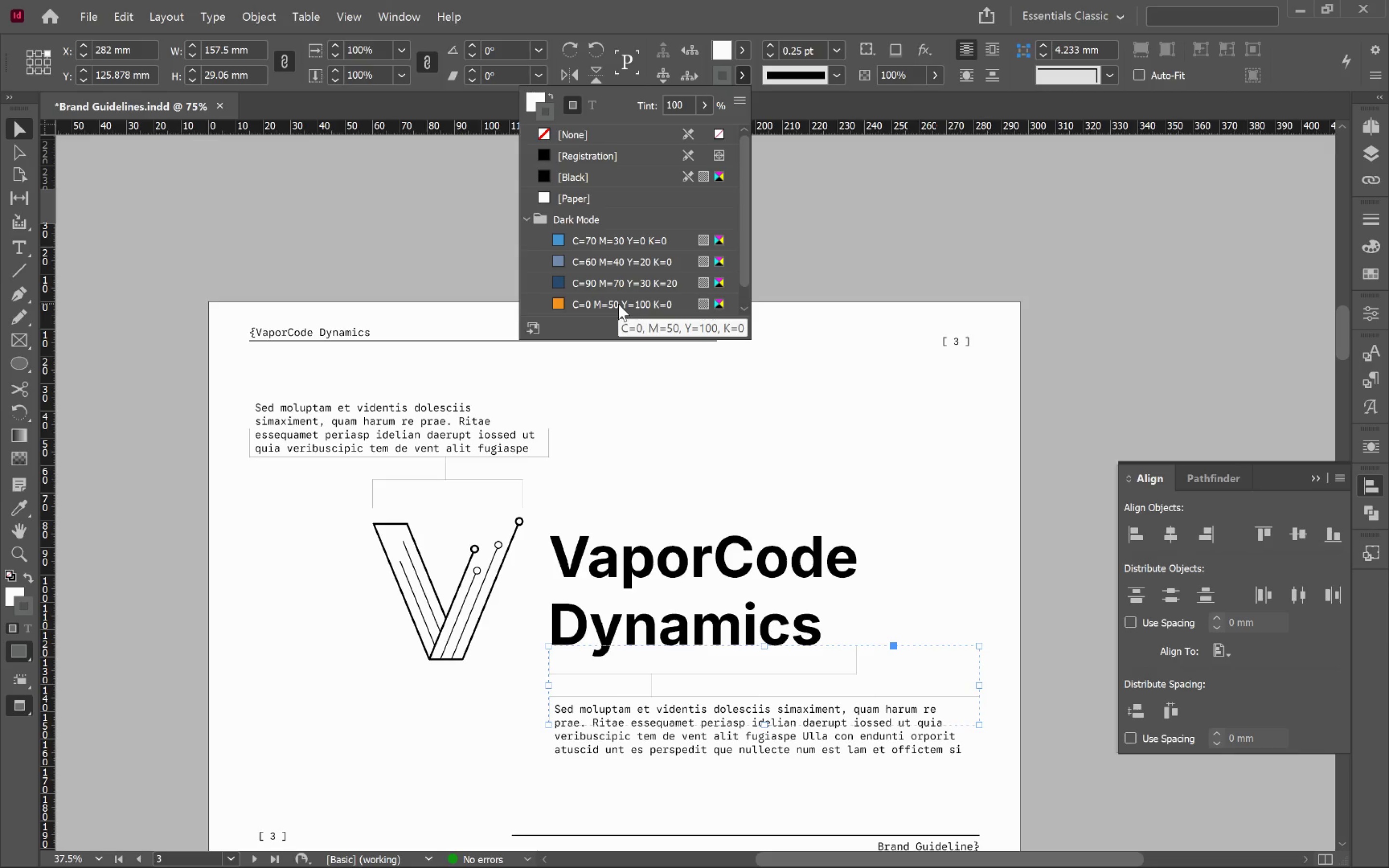 
left_click([618, 303])
 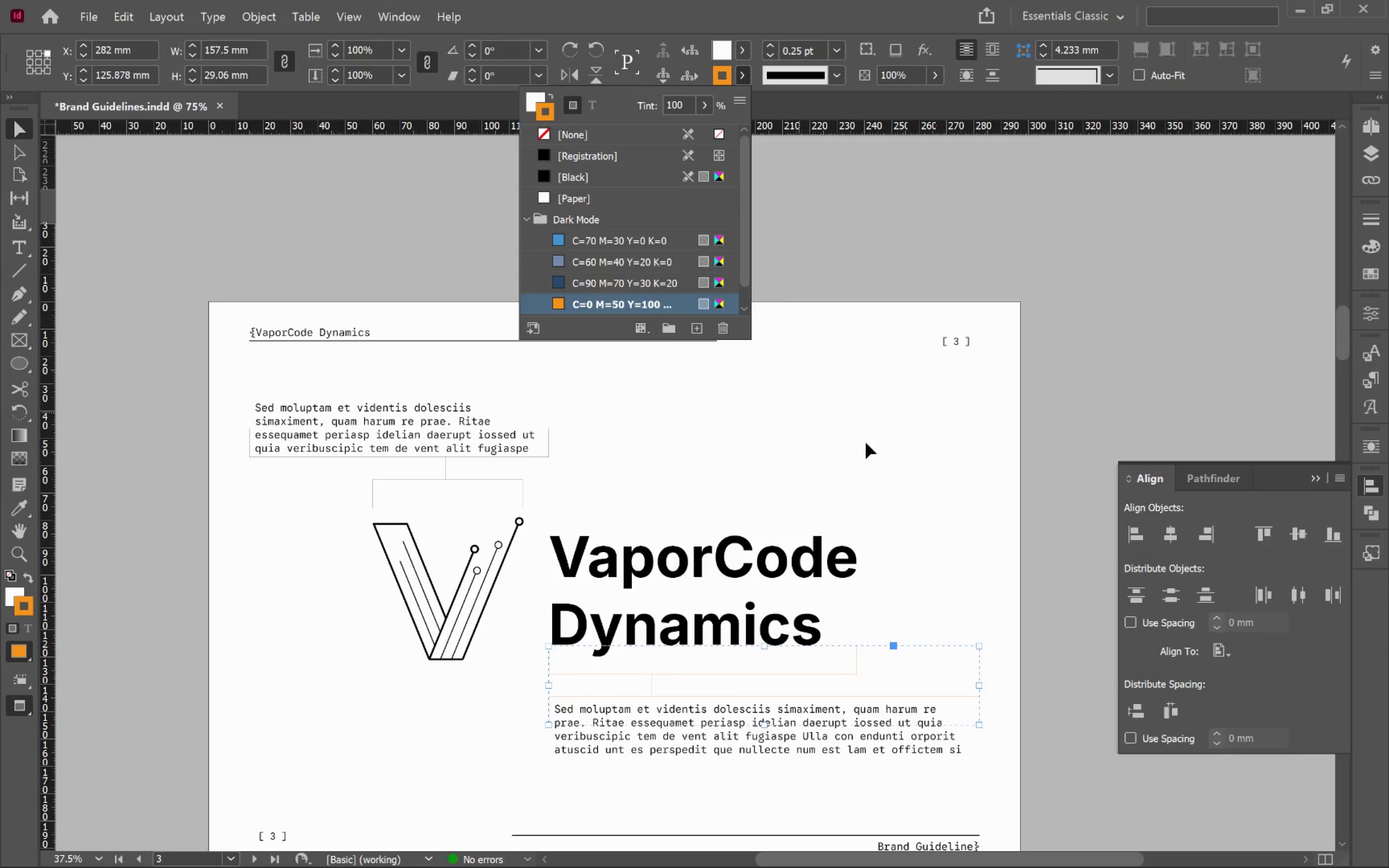 
left_click([926, 473])
 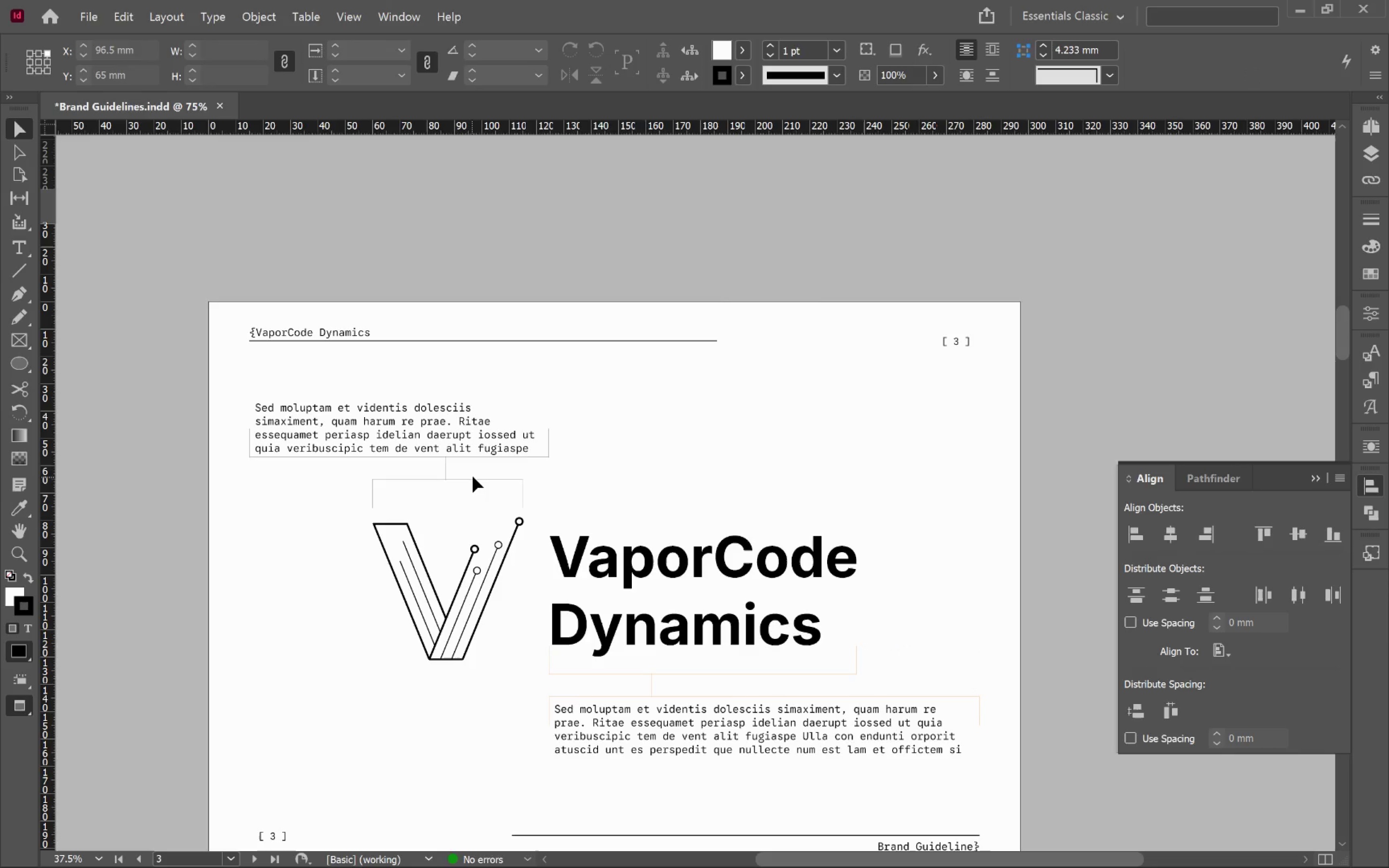 
left_click([473, 480])
 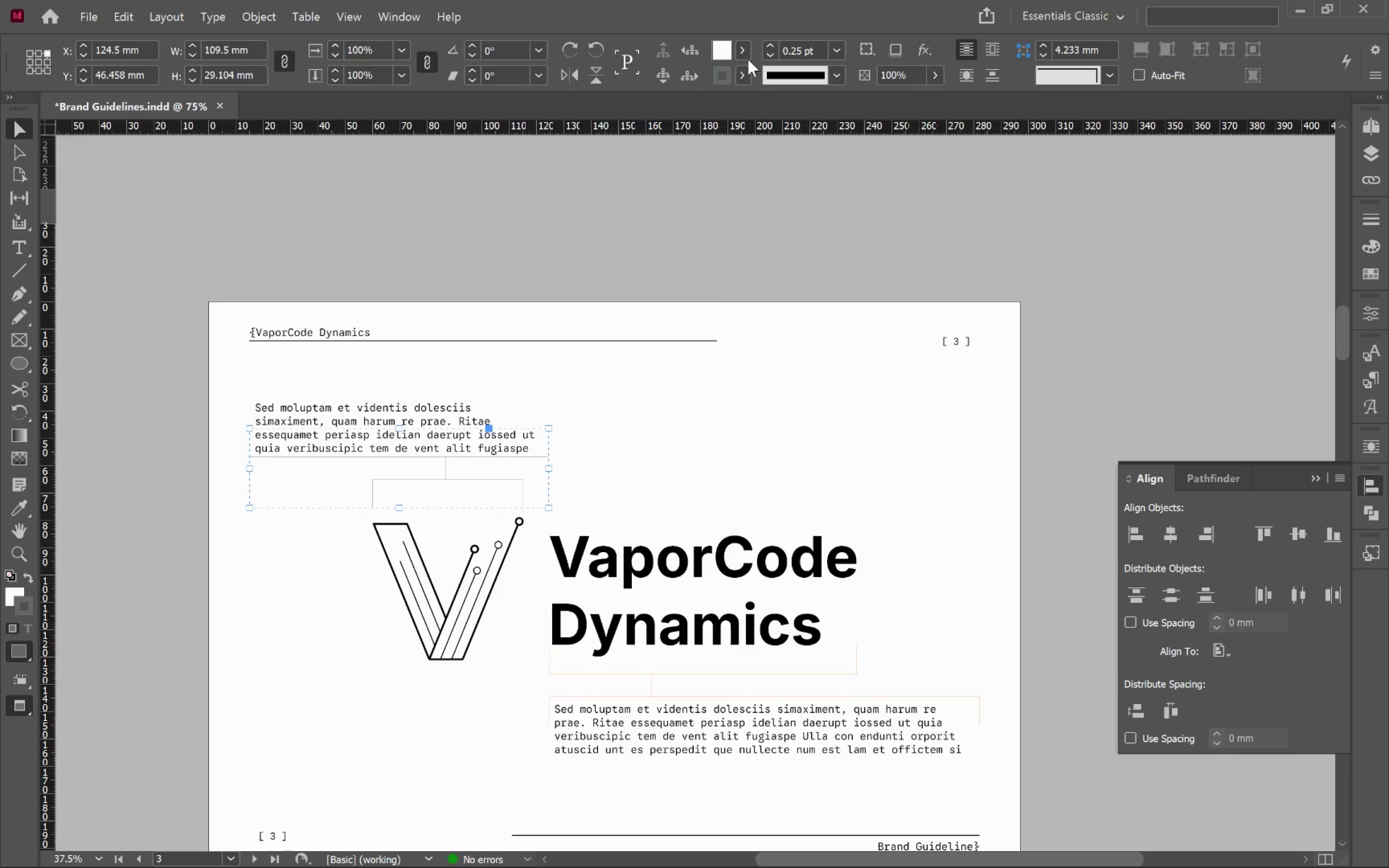 
left_click([745, 72])
 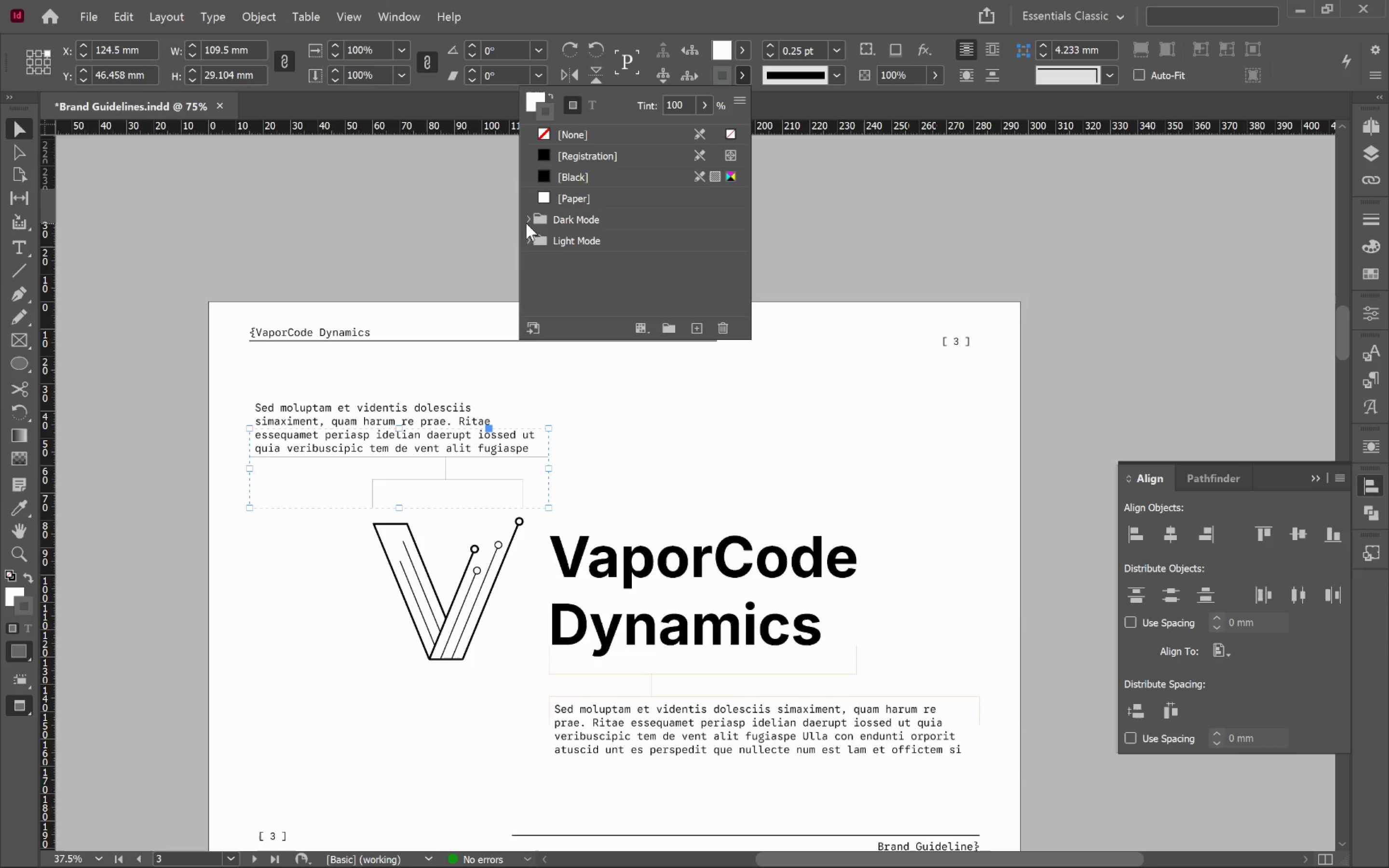 
left_click([529, 218])
 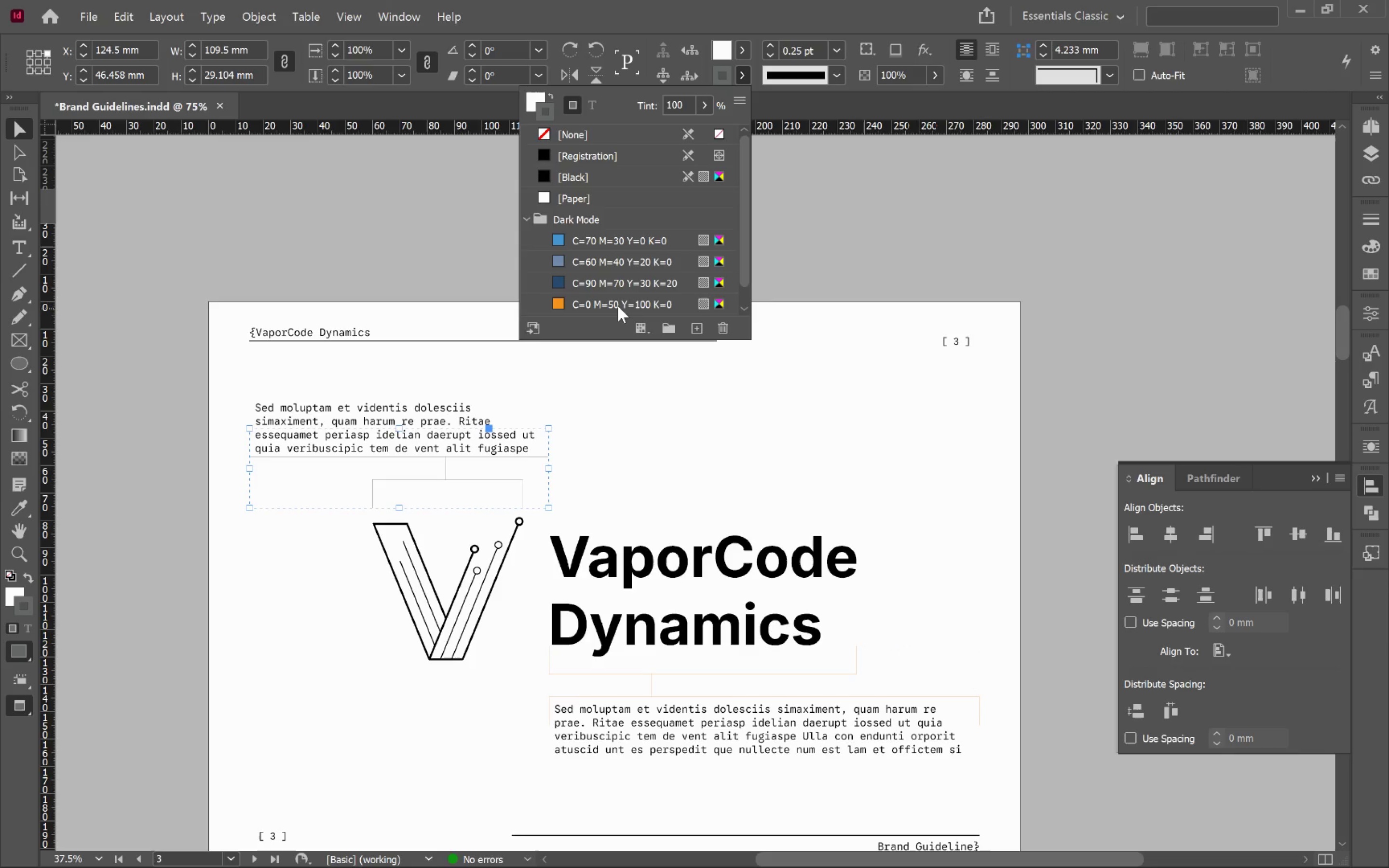 
left_click([619, 301])
 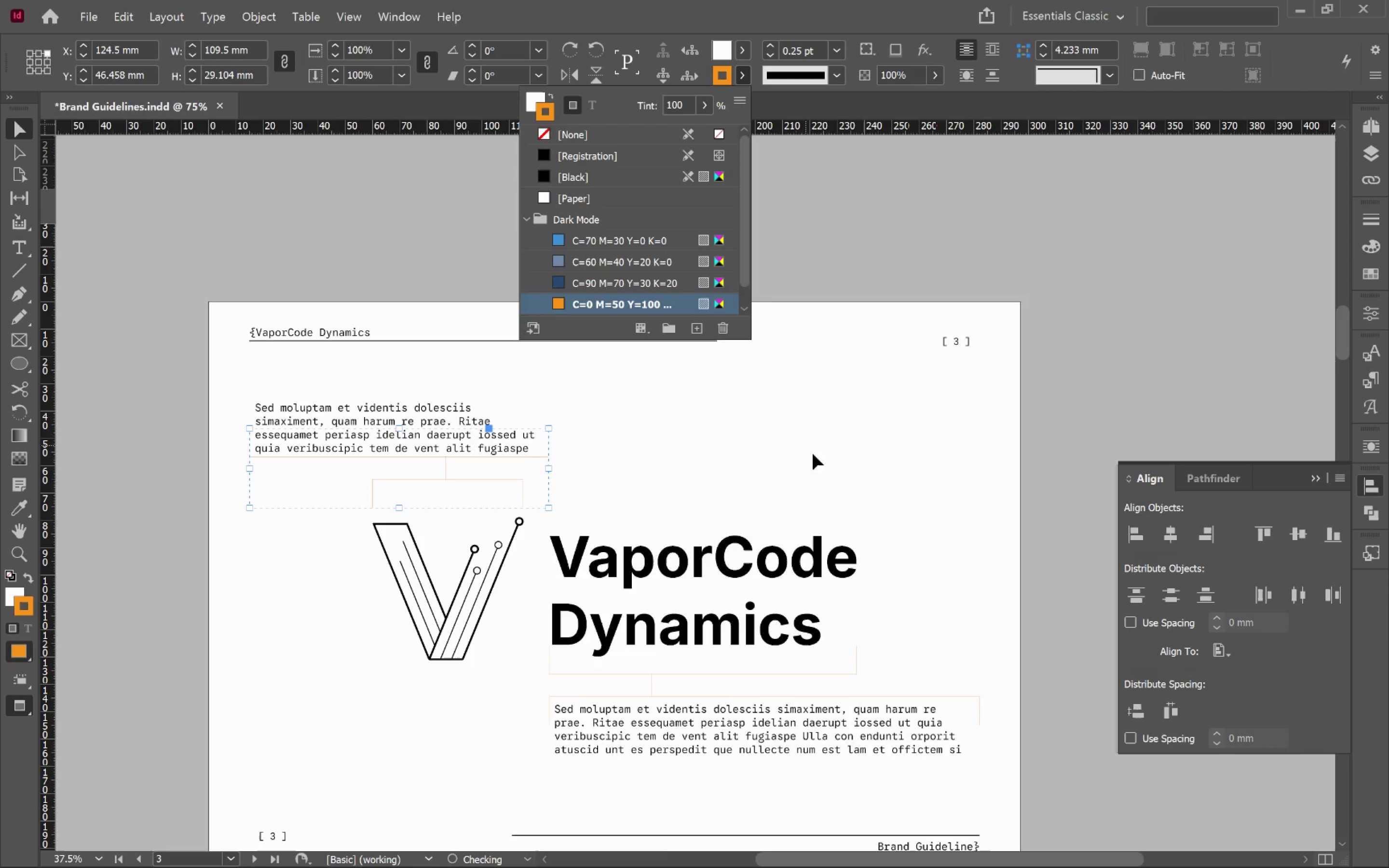 
left_click([831, 460])
 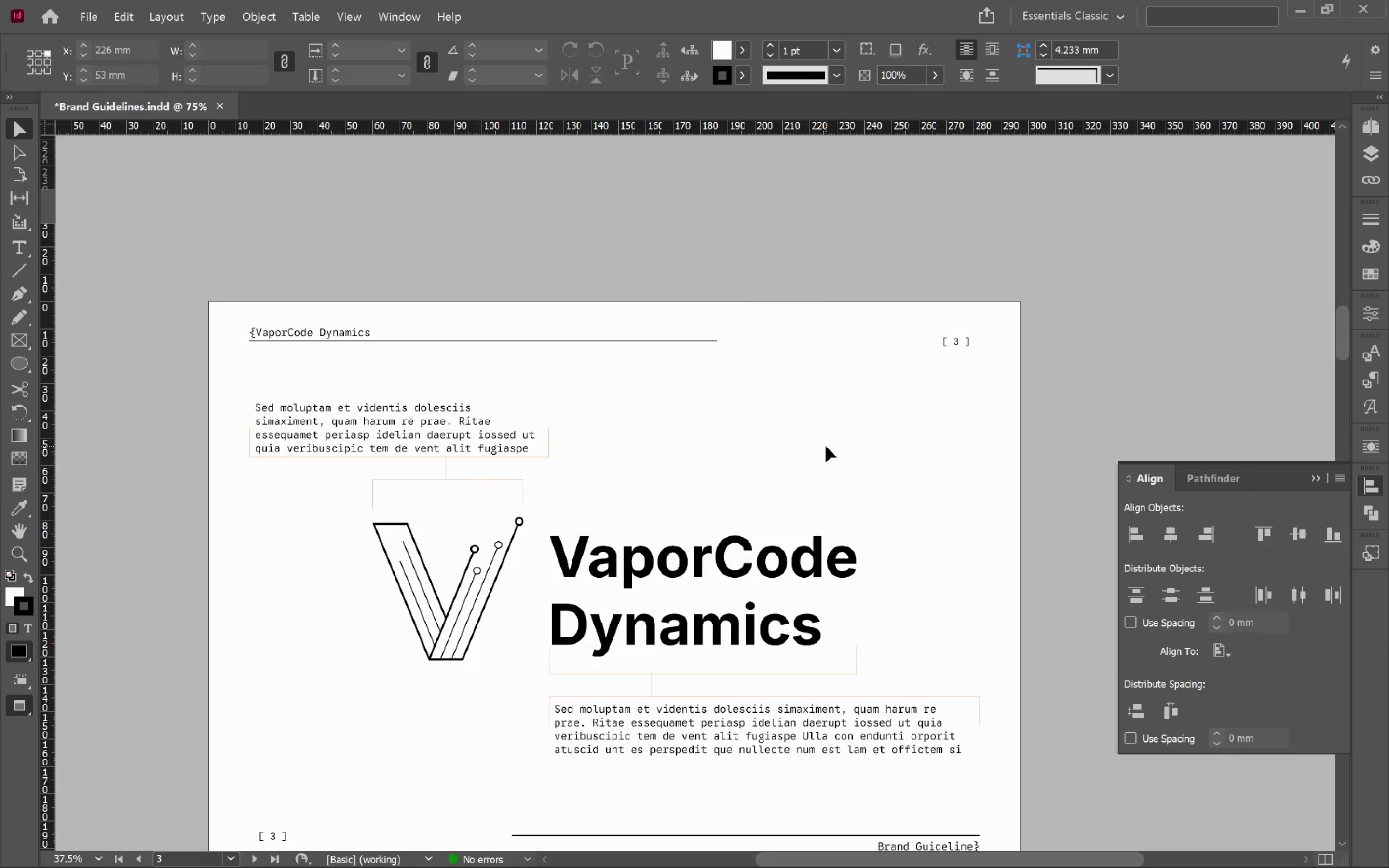 
key(Control+S)
 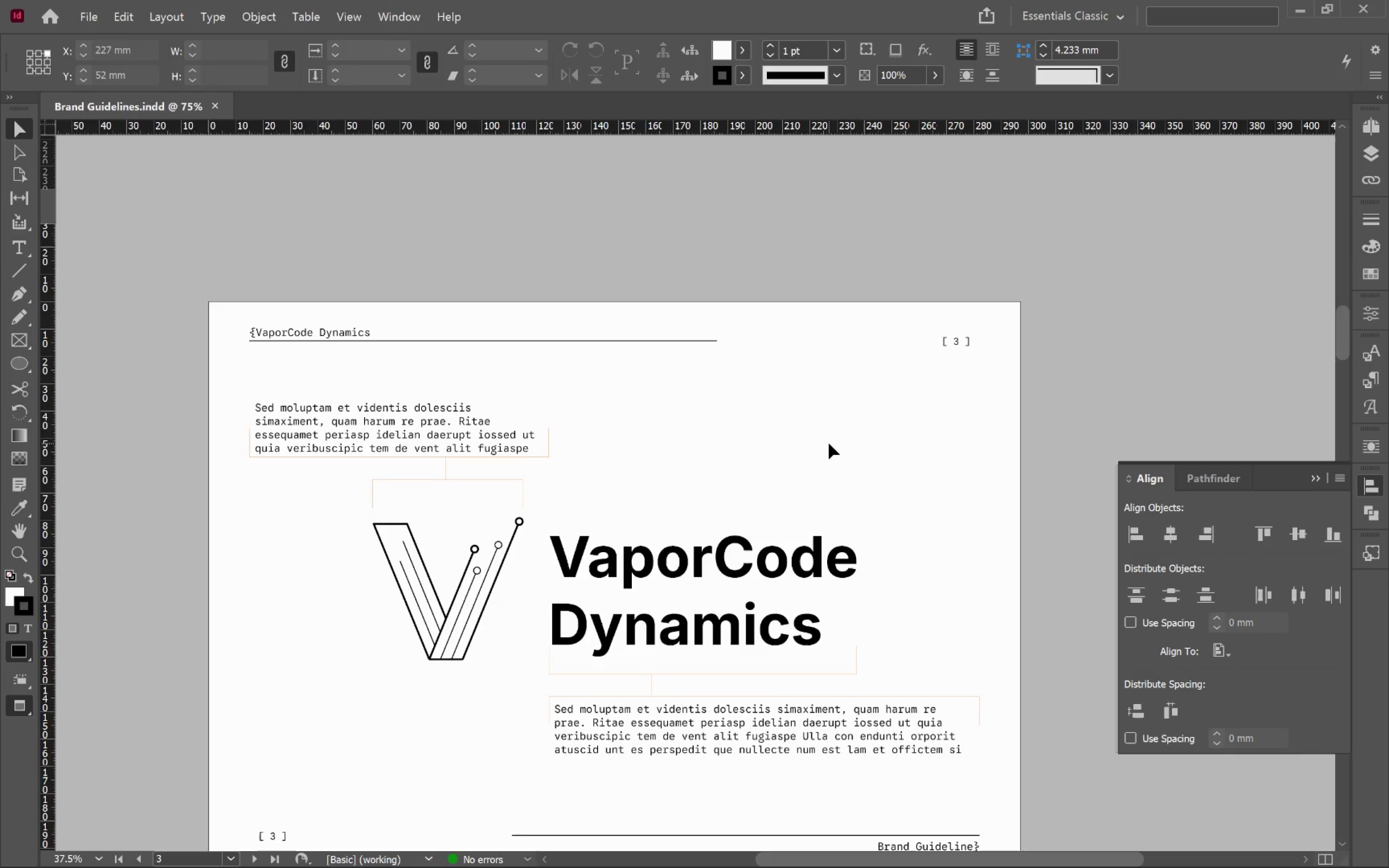 
key(Alt+Tab)
 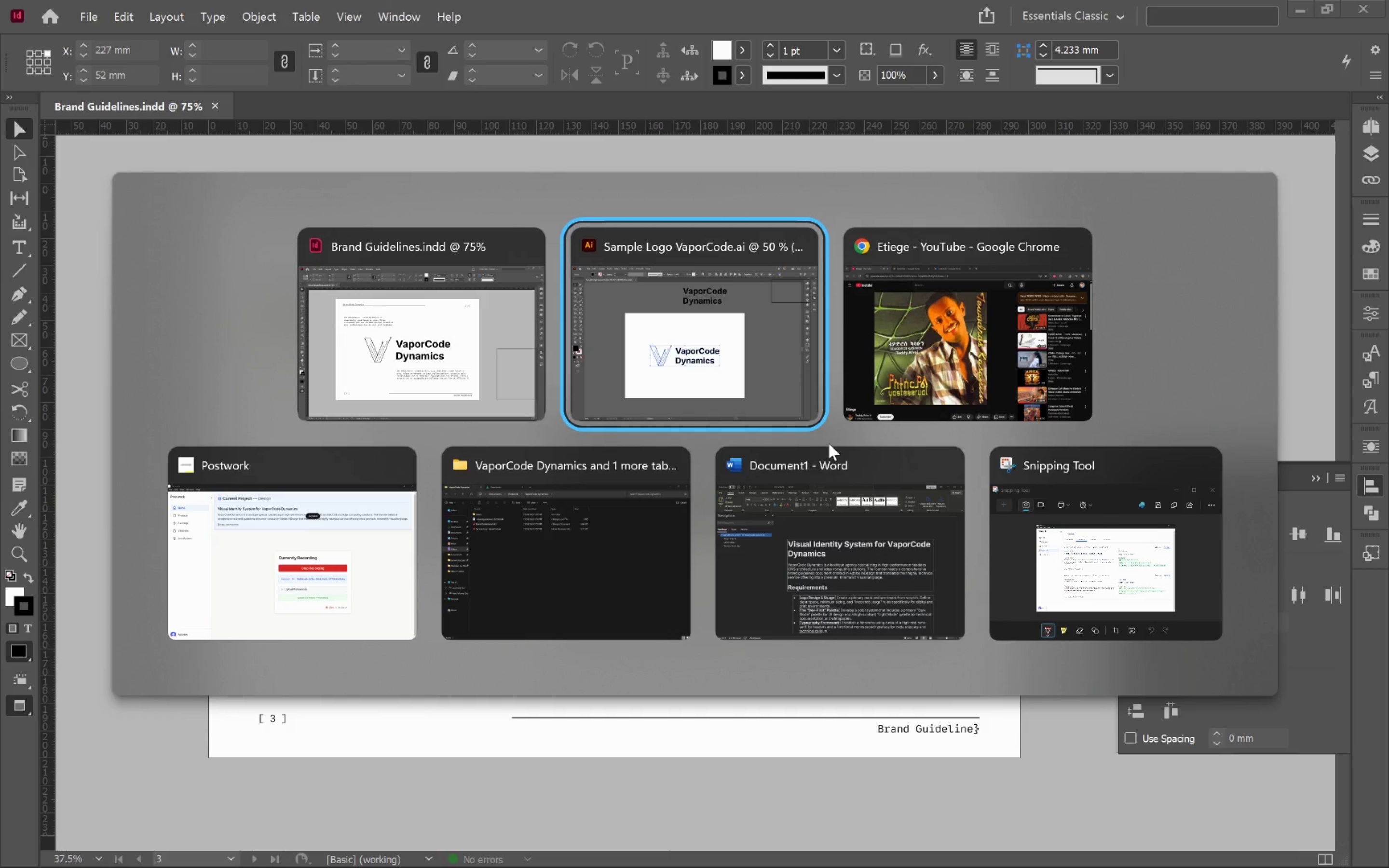 
scroll: coordinate [829, 443], scroll_direction: down, amount: 2.0
 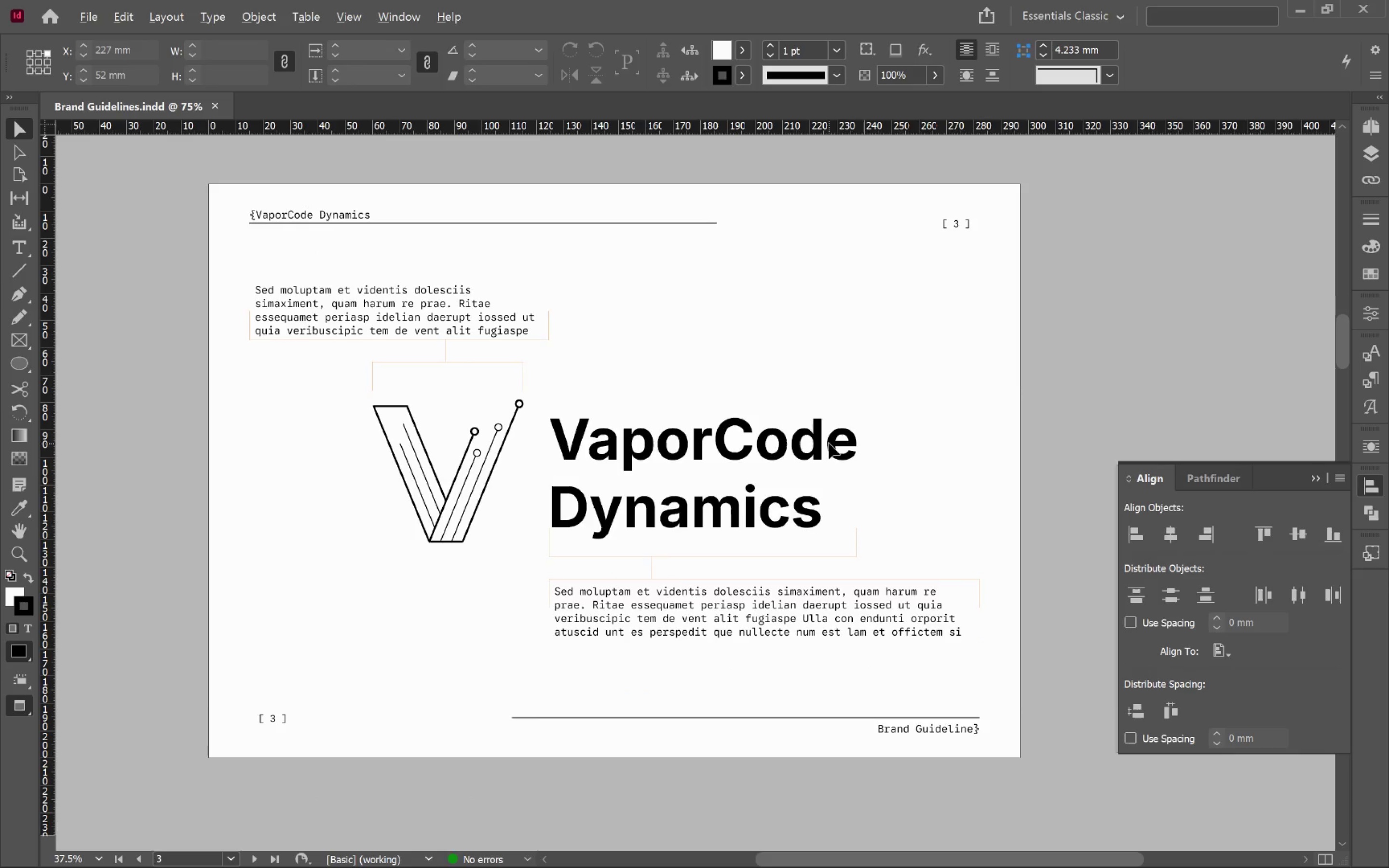 
key(Alt+Tab)
 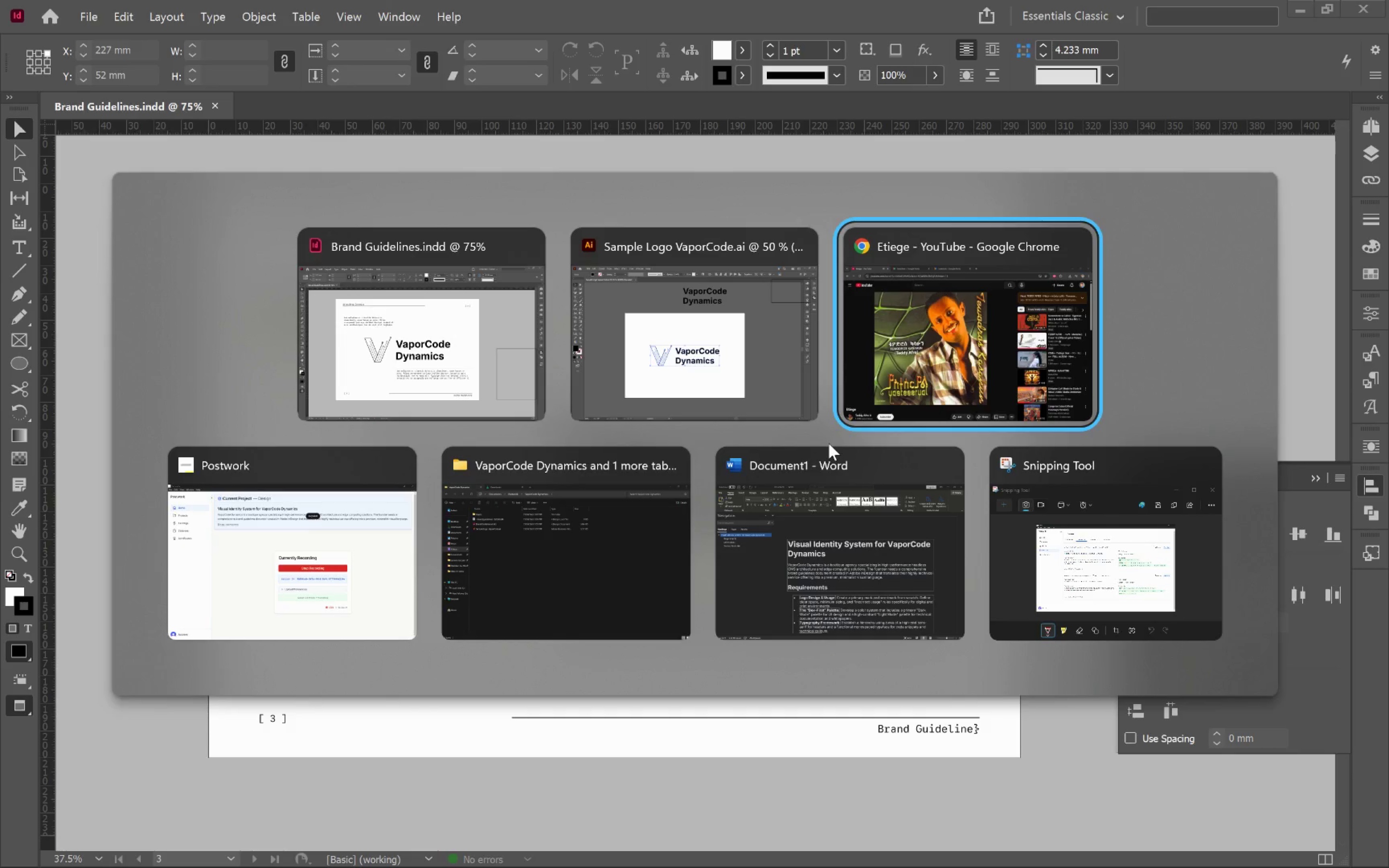 
key(Alt+Tab)